 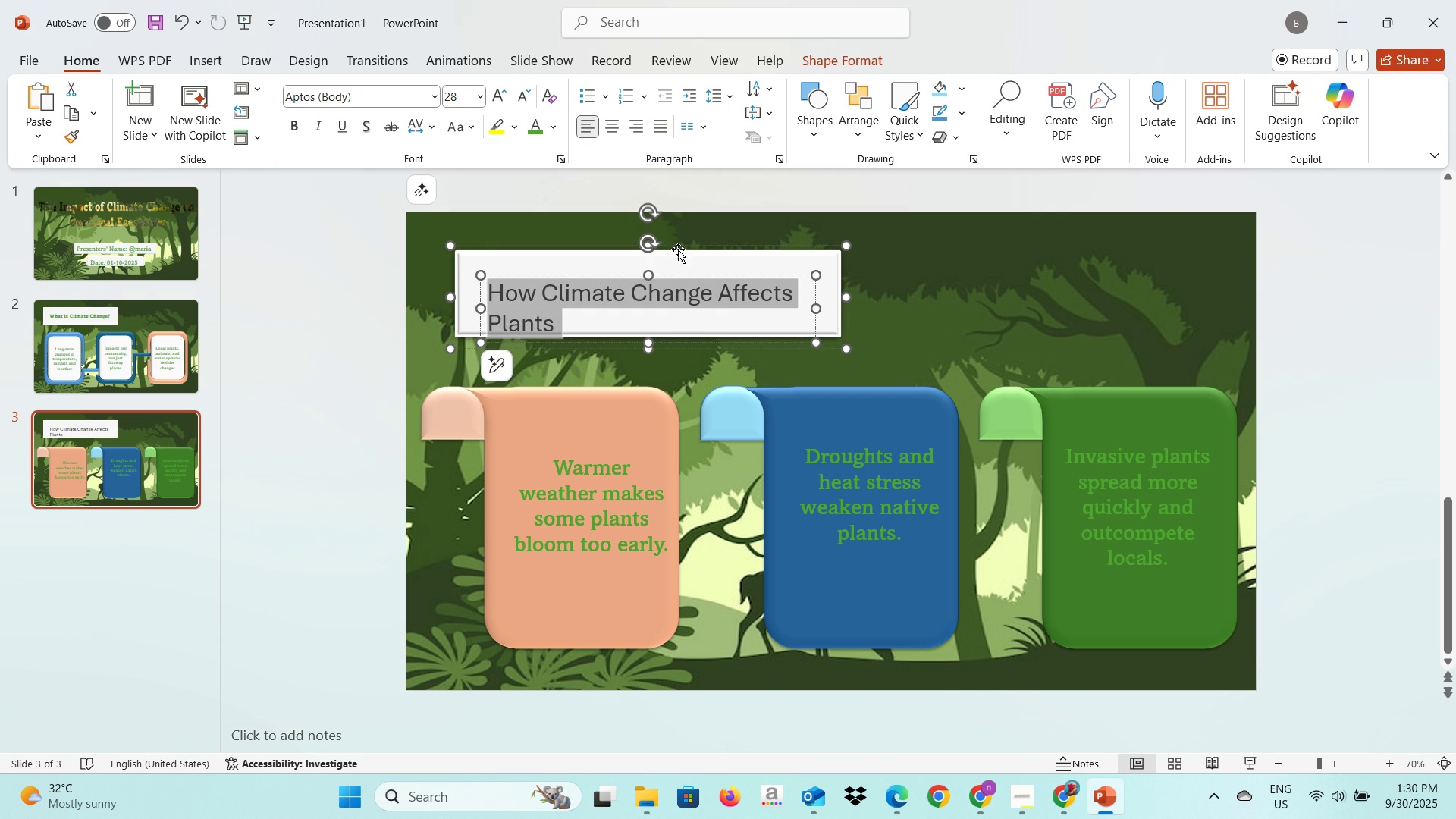 
left_click([434, 101])
 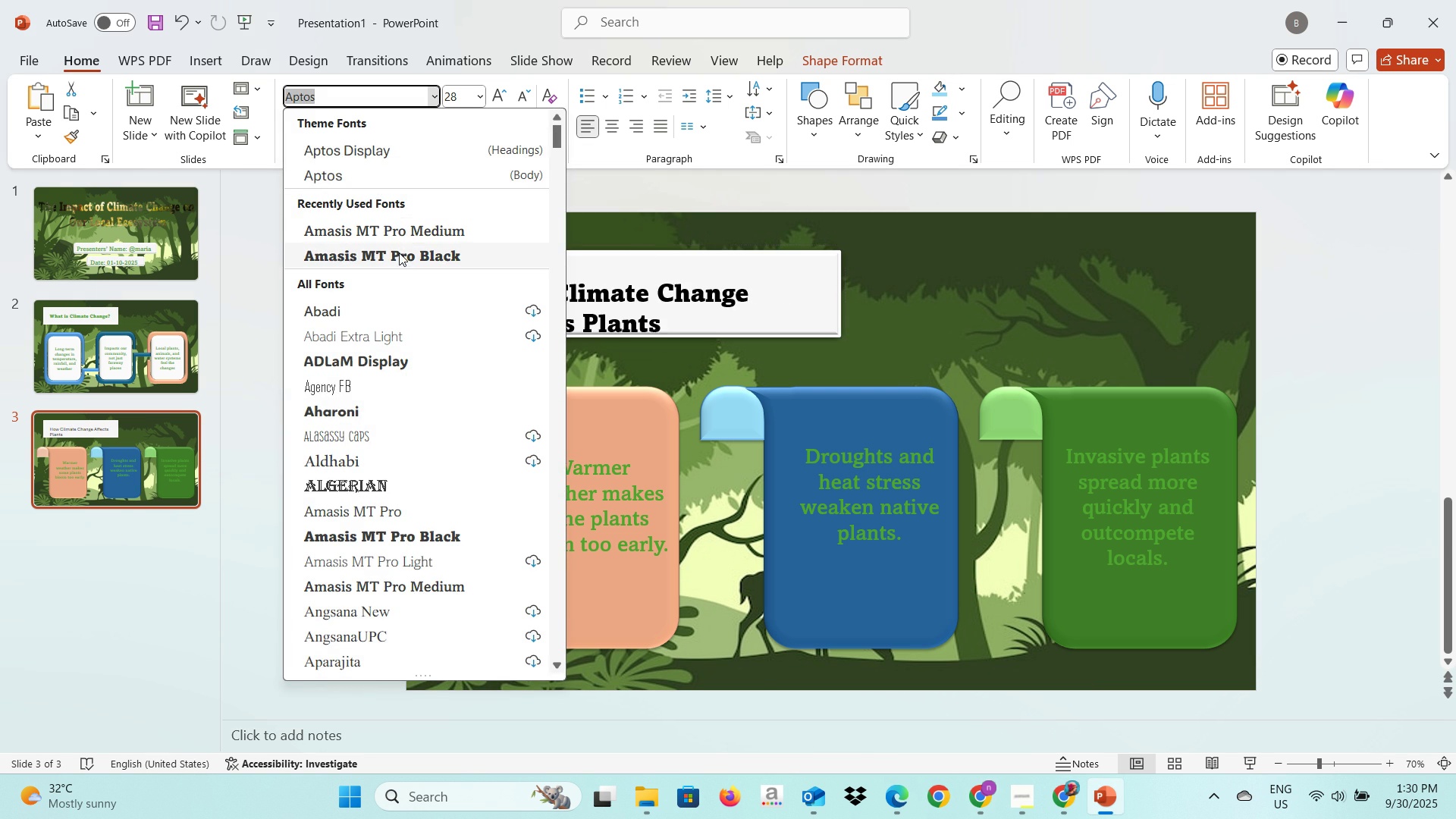 
left_click([399, 253])
 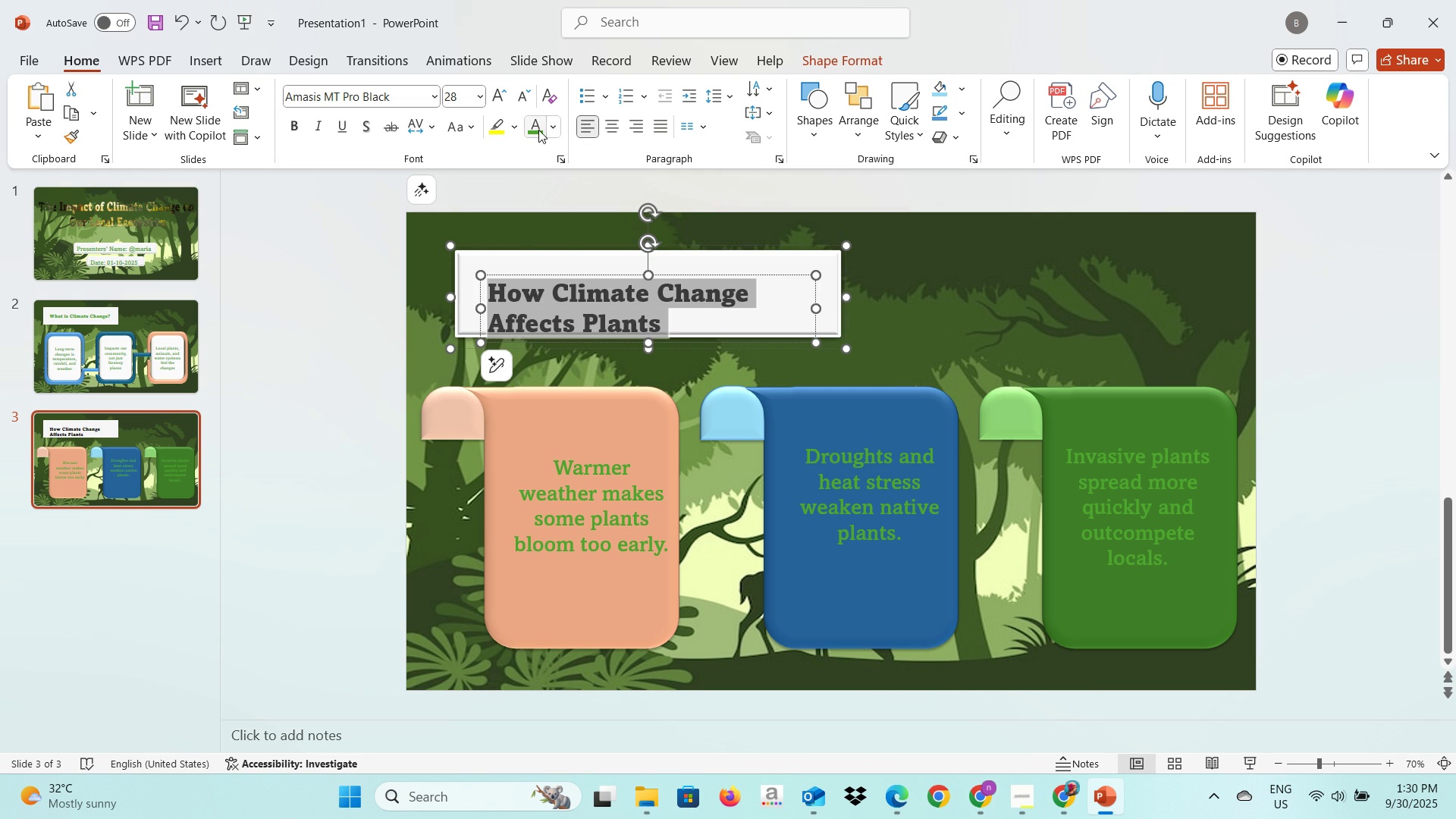 
left_click([538, 130])
 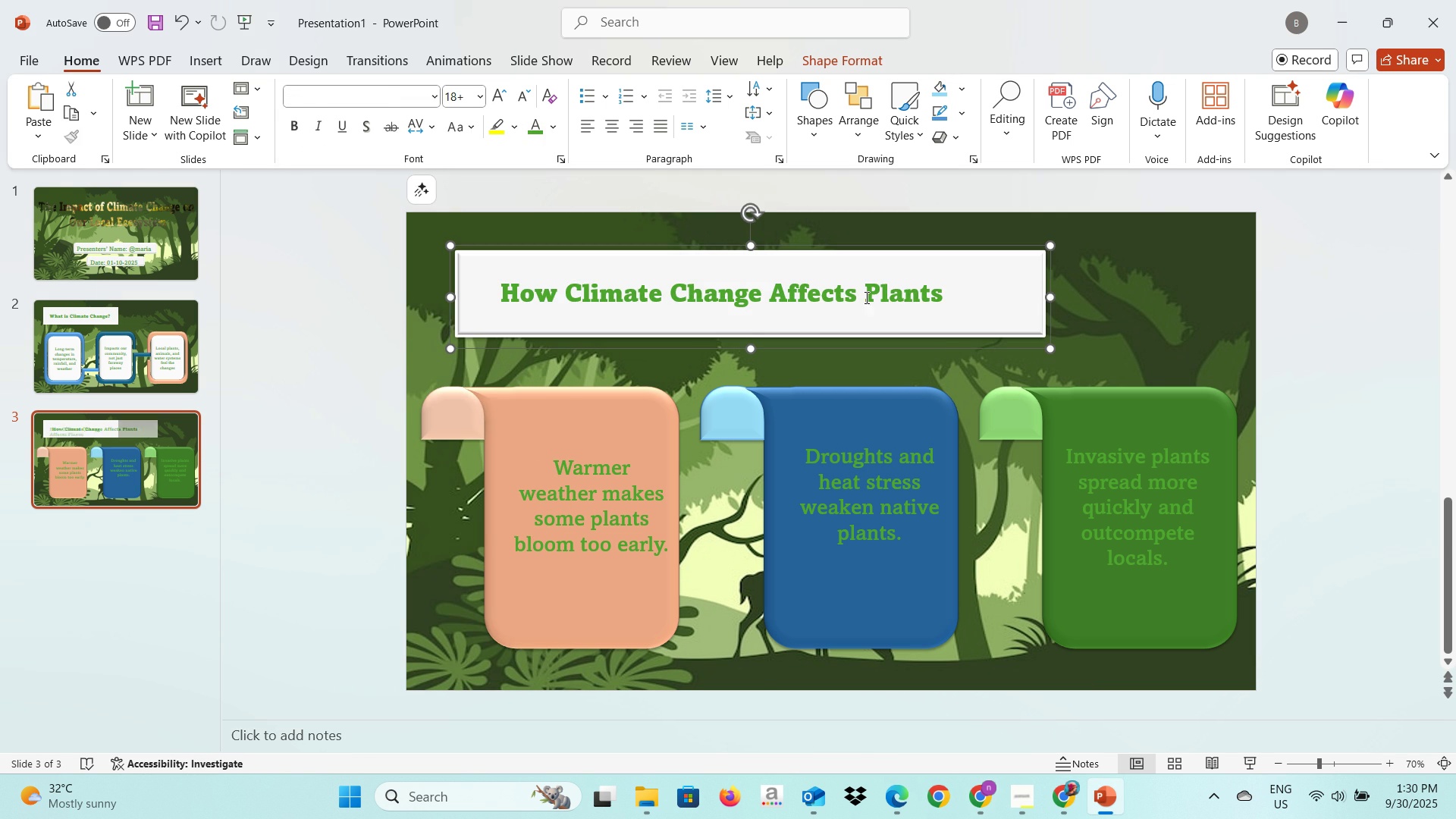 
left_click([699, 291])